 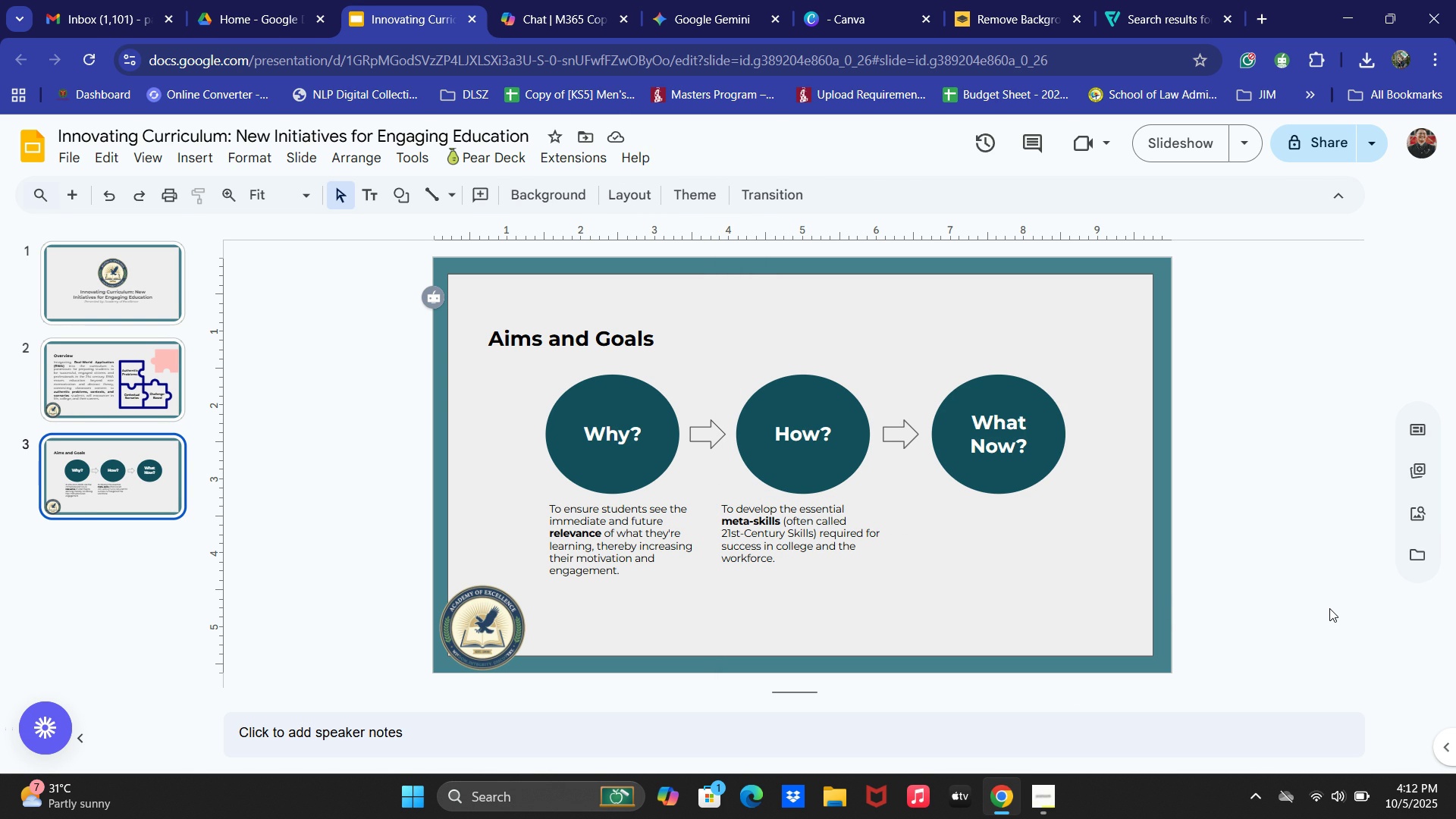 
left_click([768, 517])
 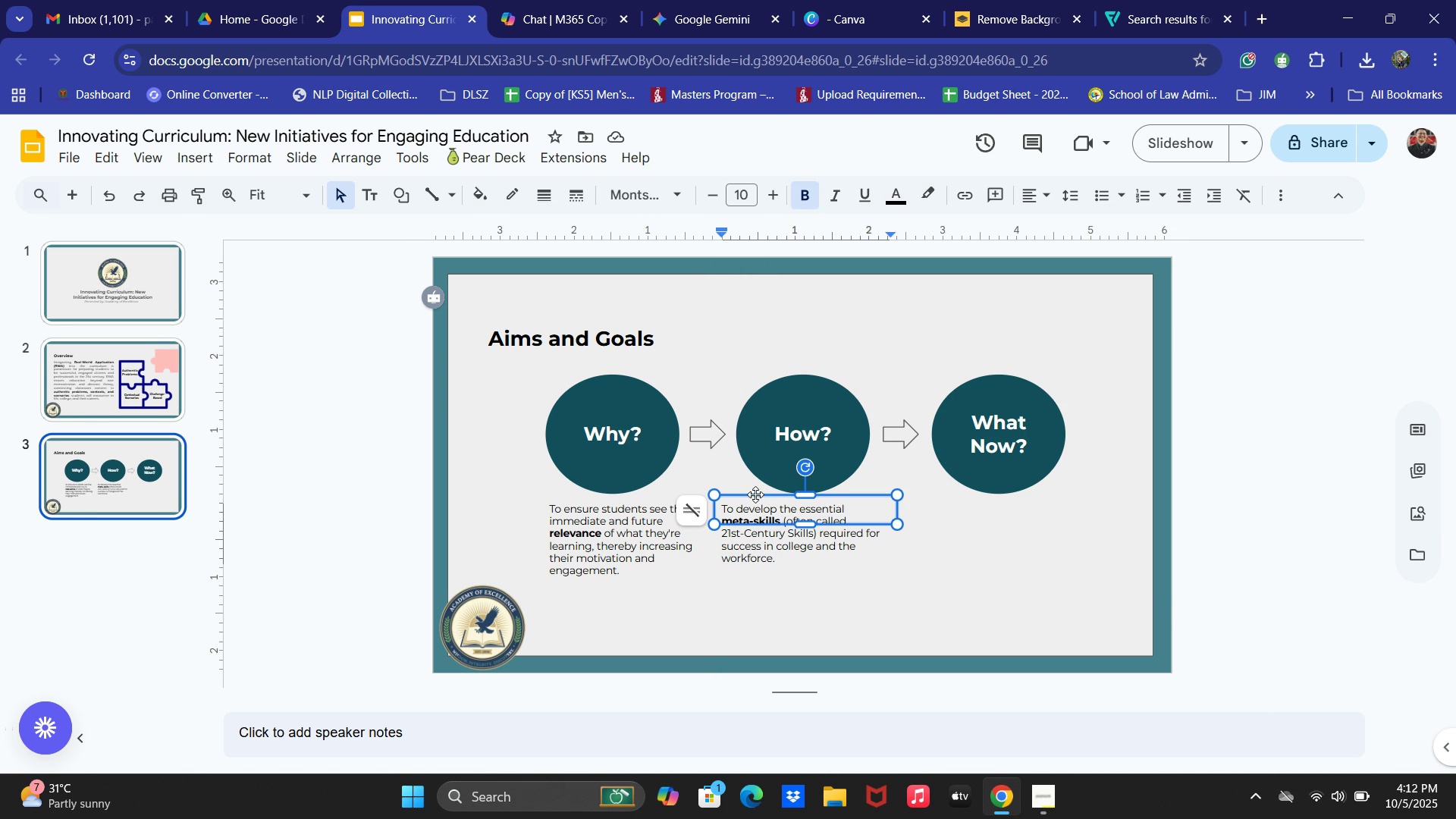 
left_click([755, 494])
 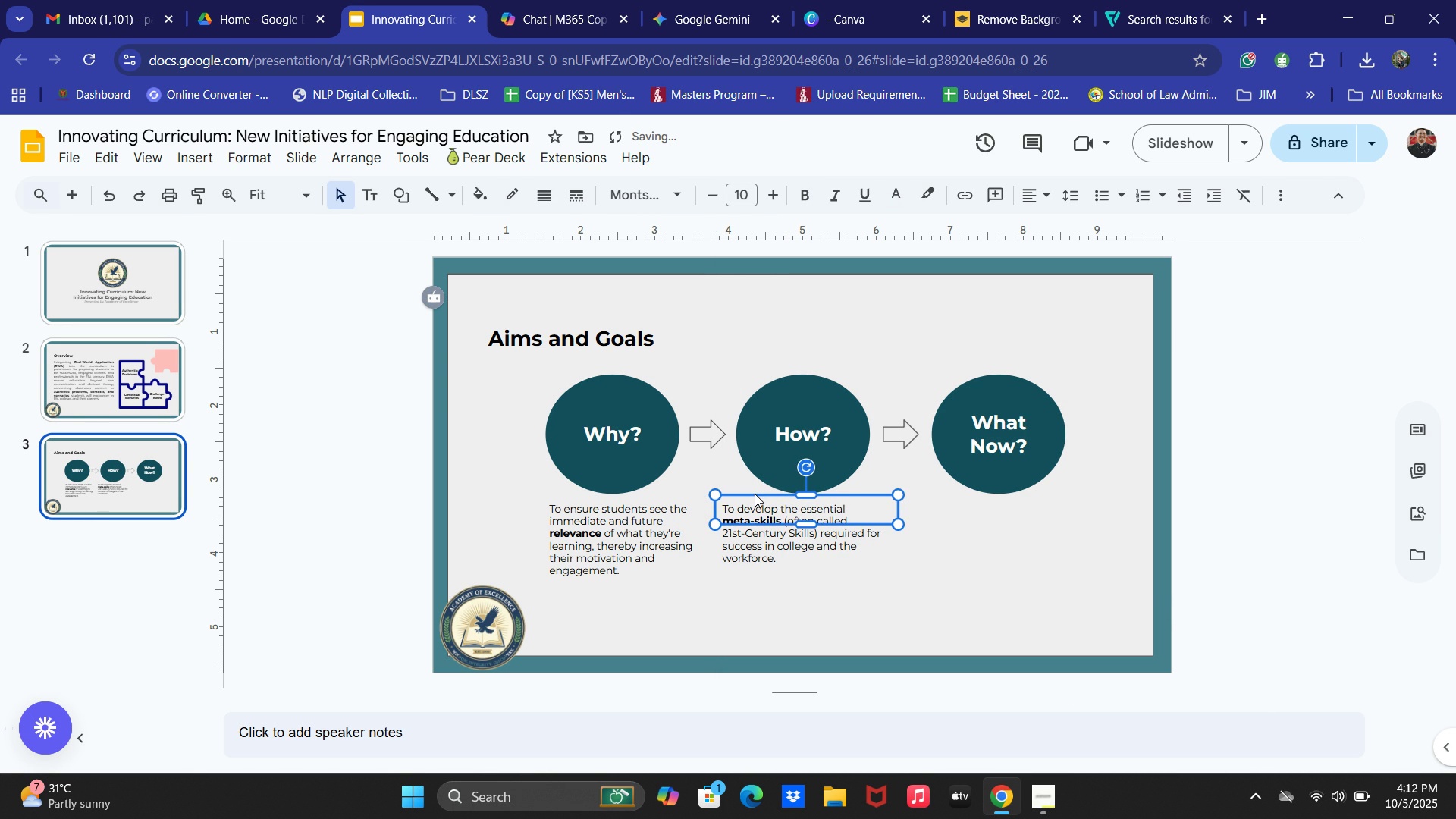 
key(ArrowRight)
 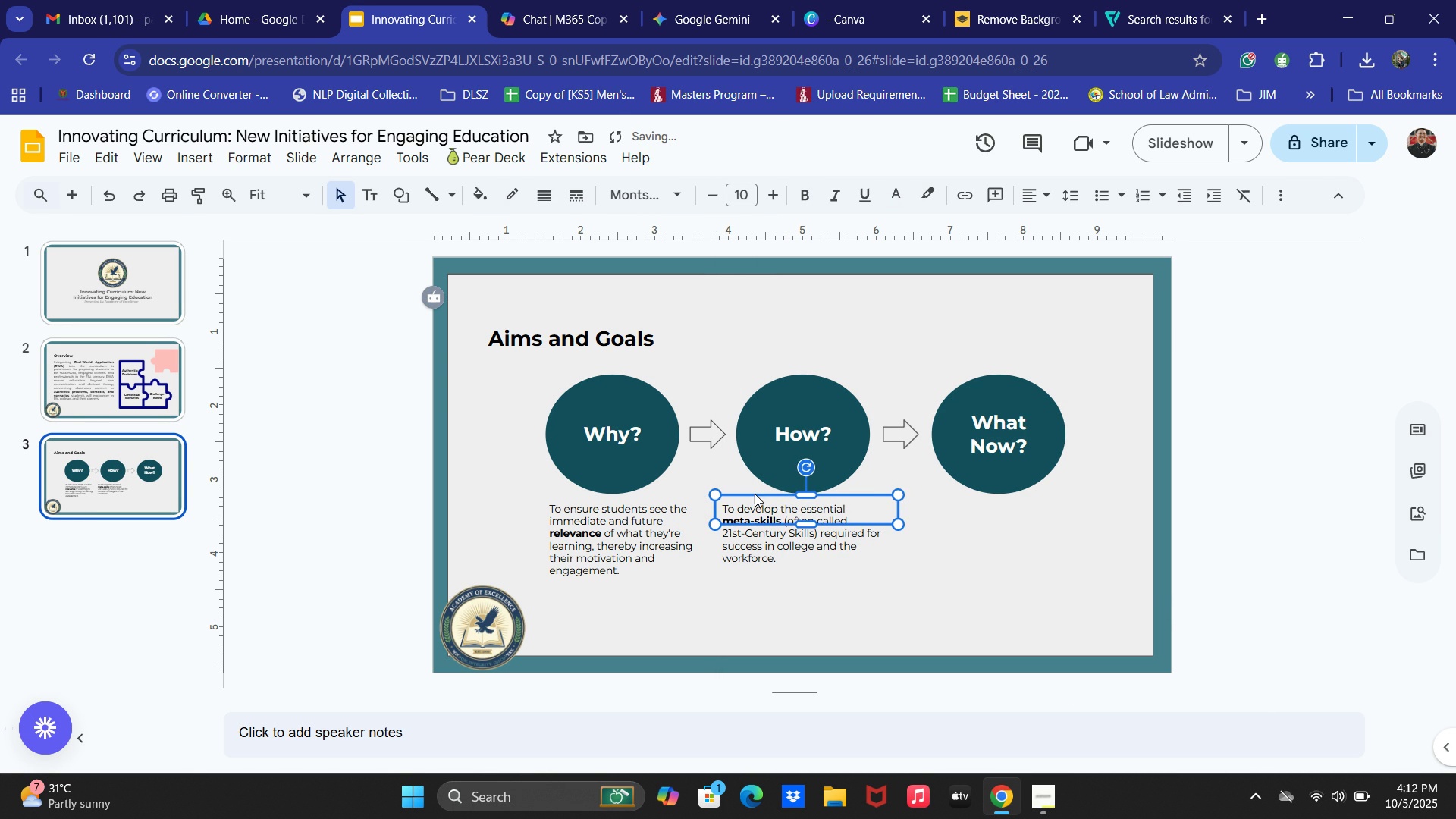 
key(ArrowRight)
 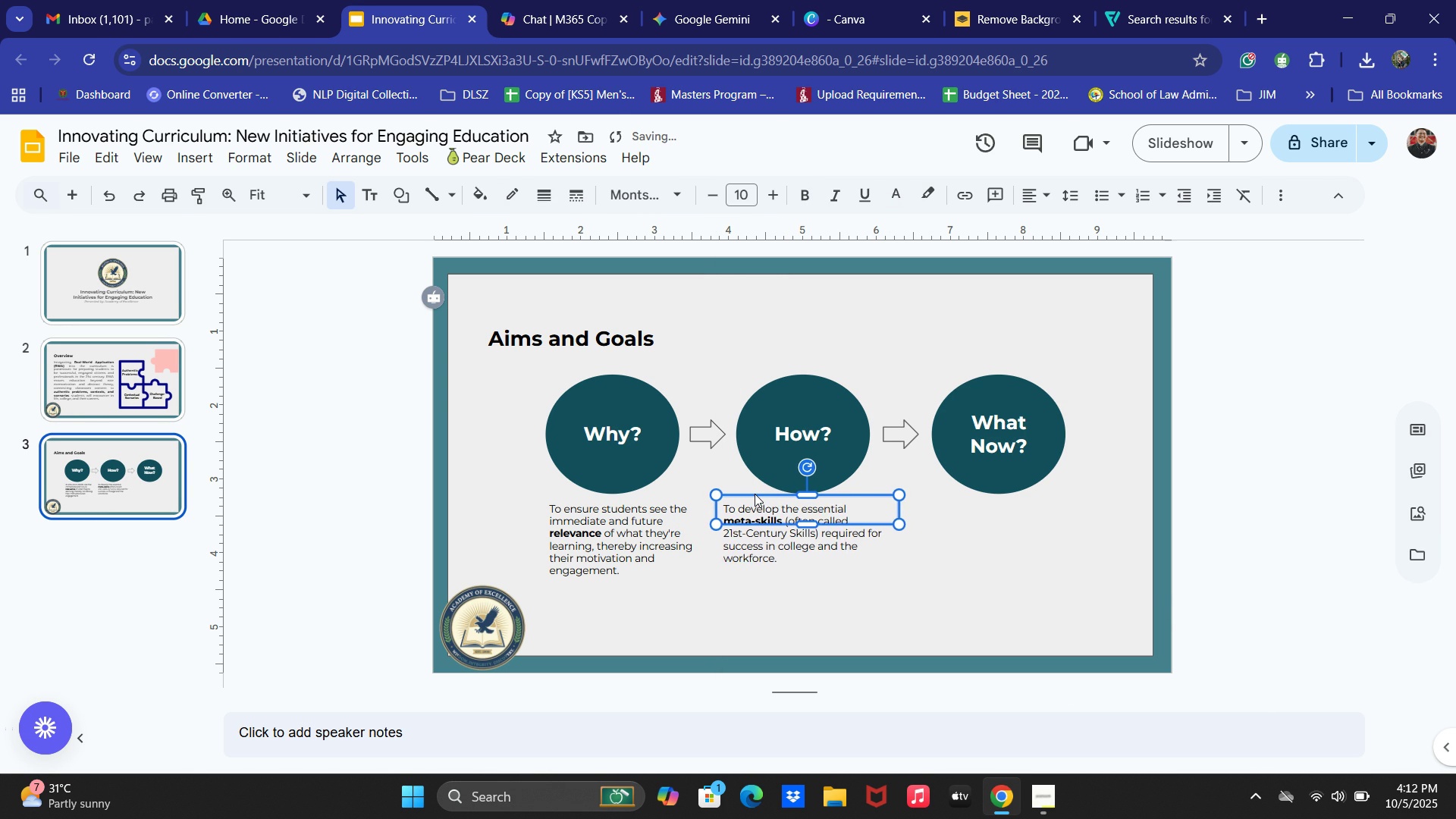 
key(ArrowRight)
 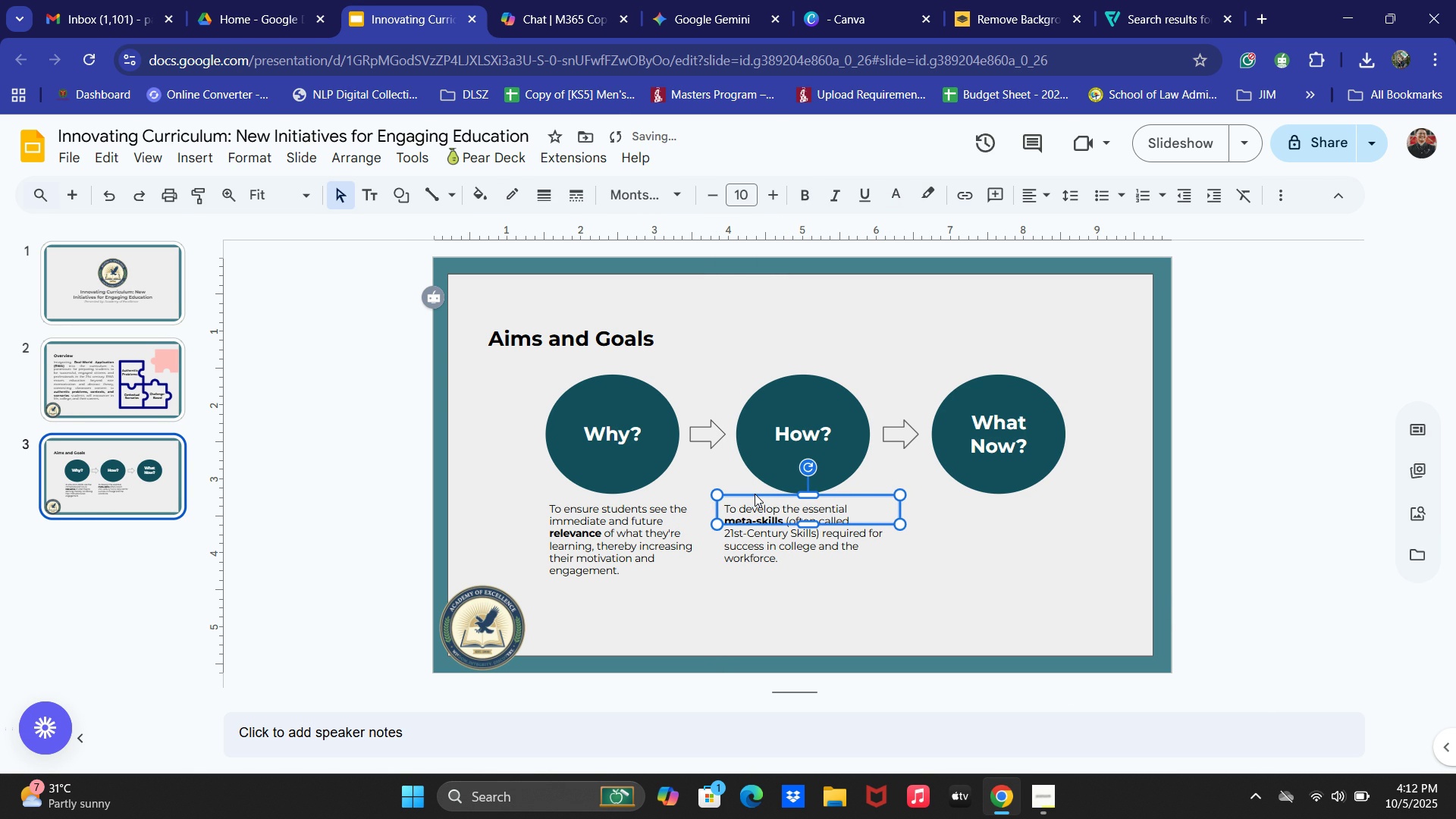 
key(ArrowRight)
 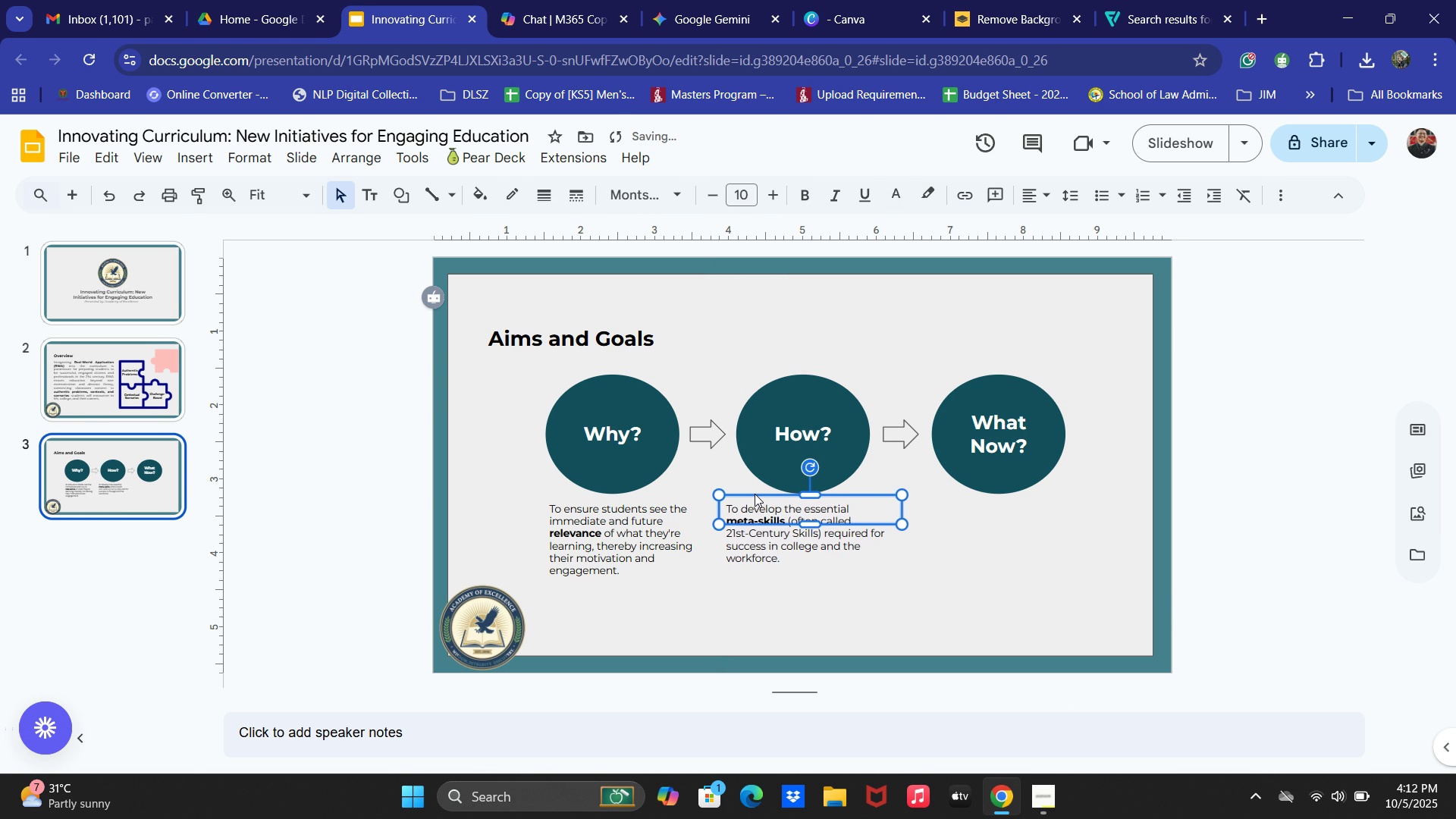 
key(ArrowRight)
 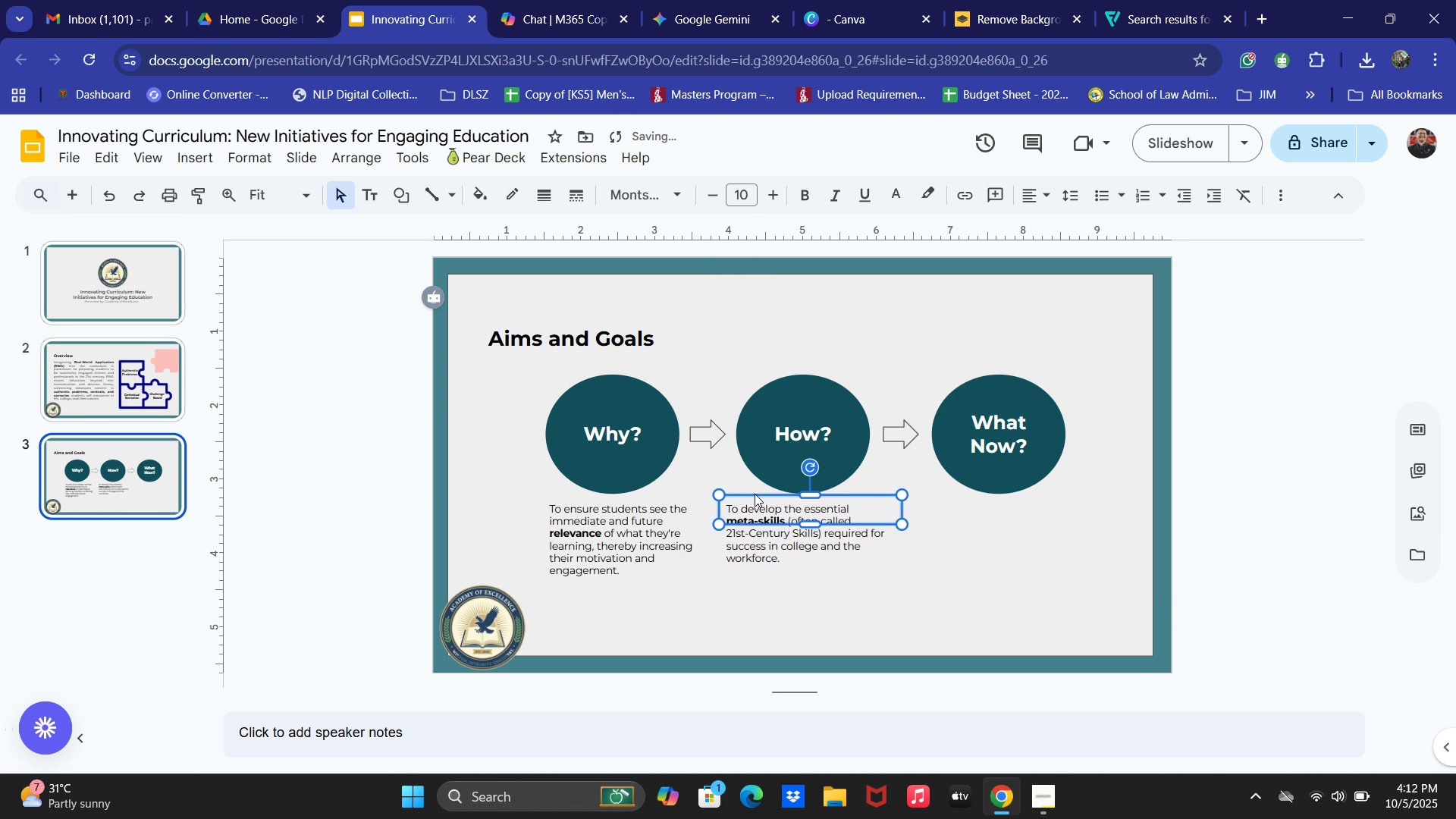 
key(ArrowRight)
 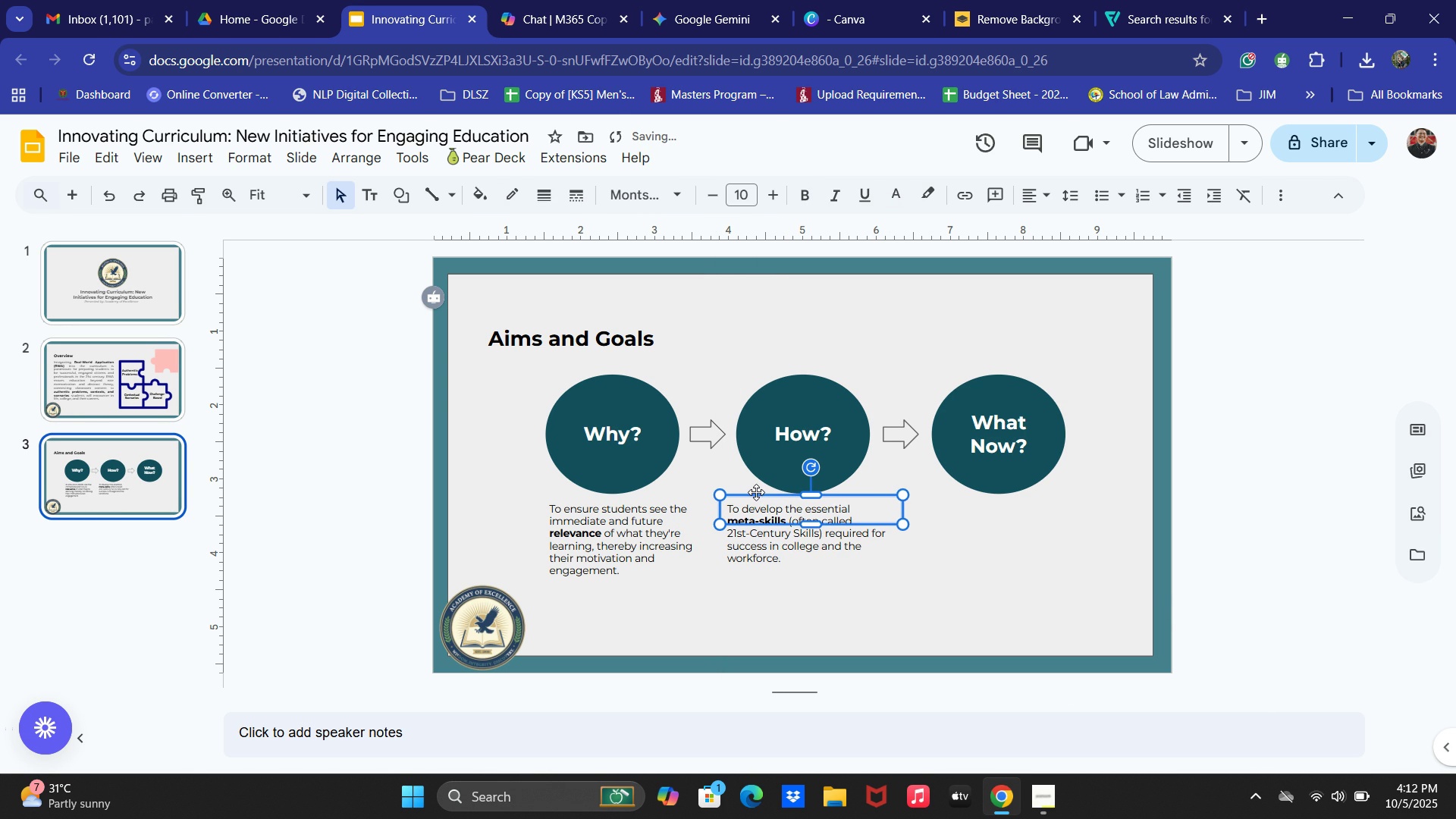 
left_click([758, 495])